 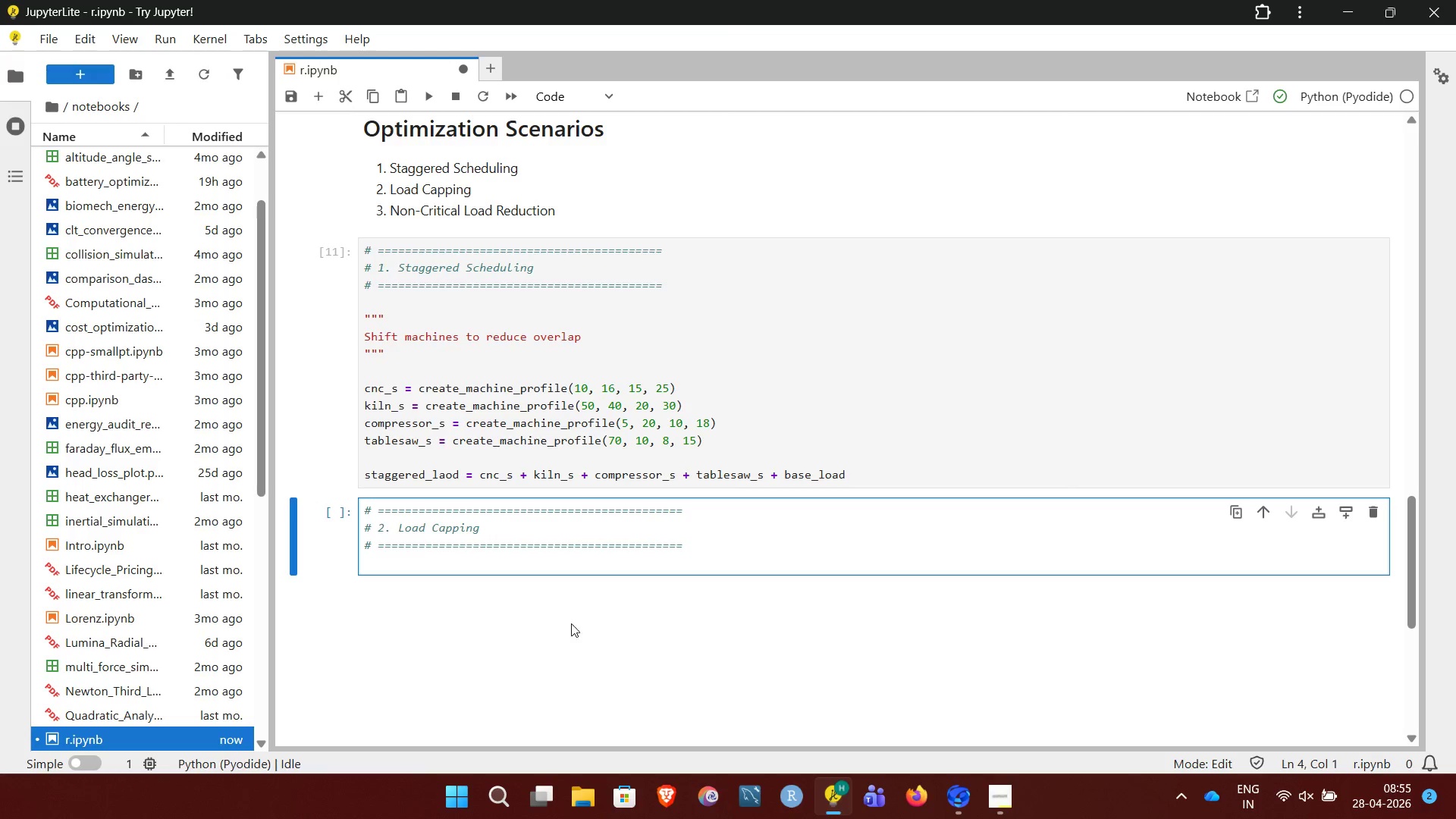 
key(Enter)
 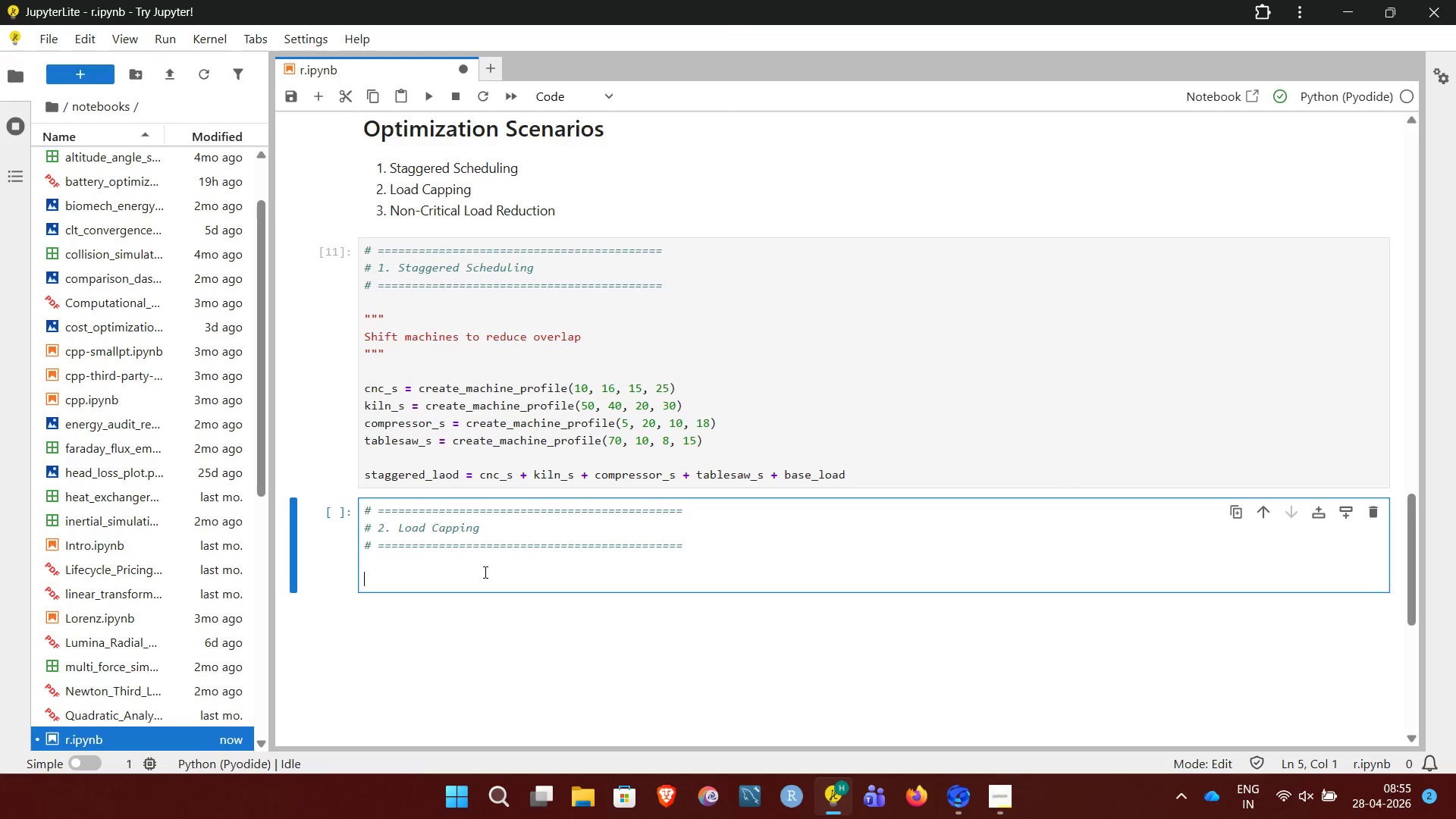 
key(Shift+Quote)
 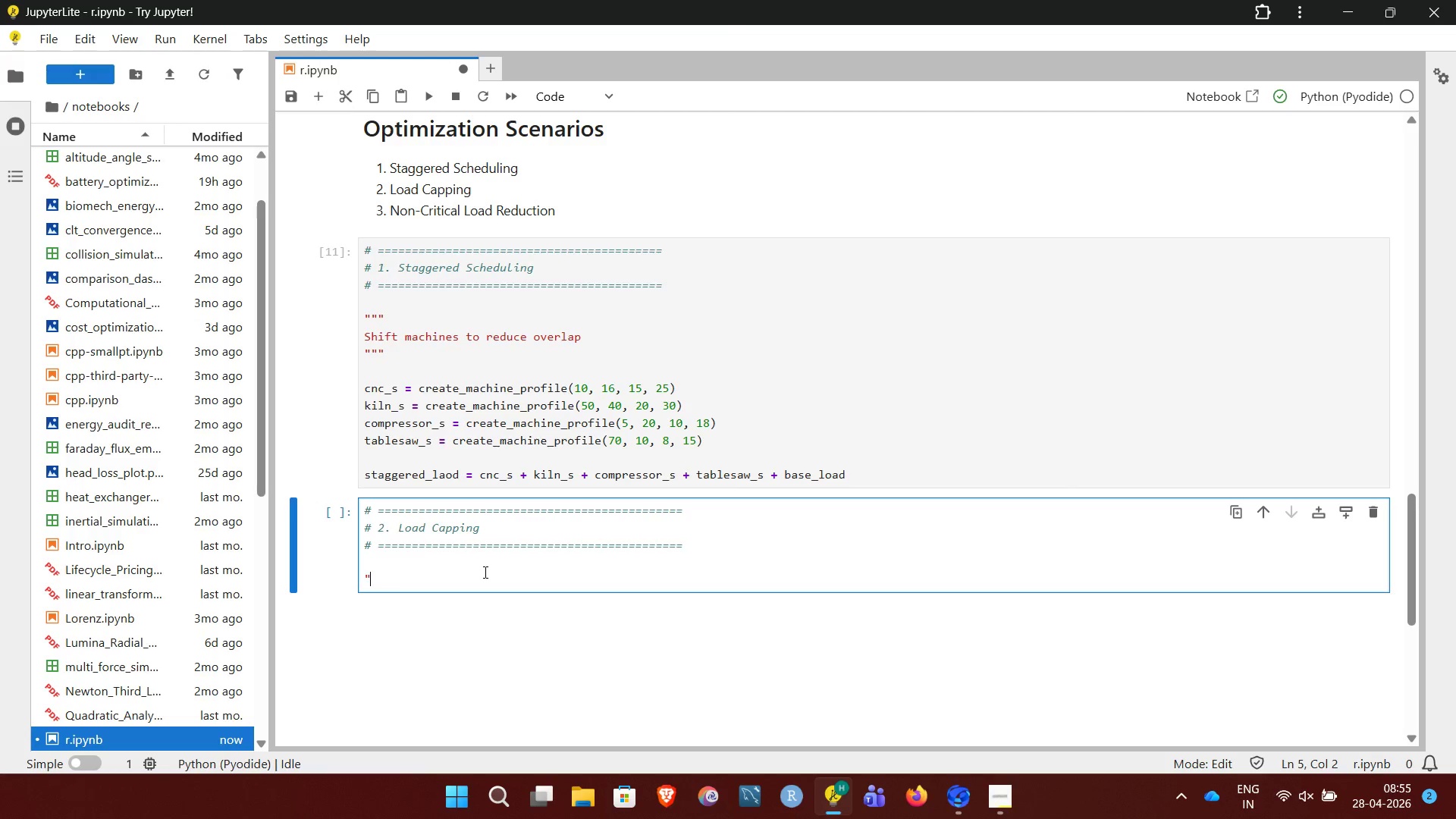 
key(Shift+Quote)
 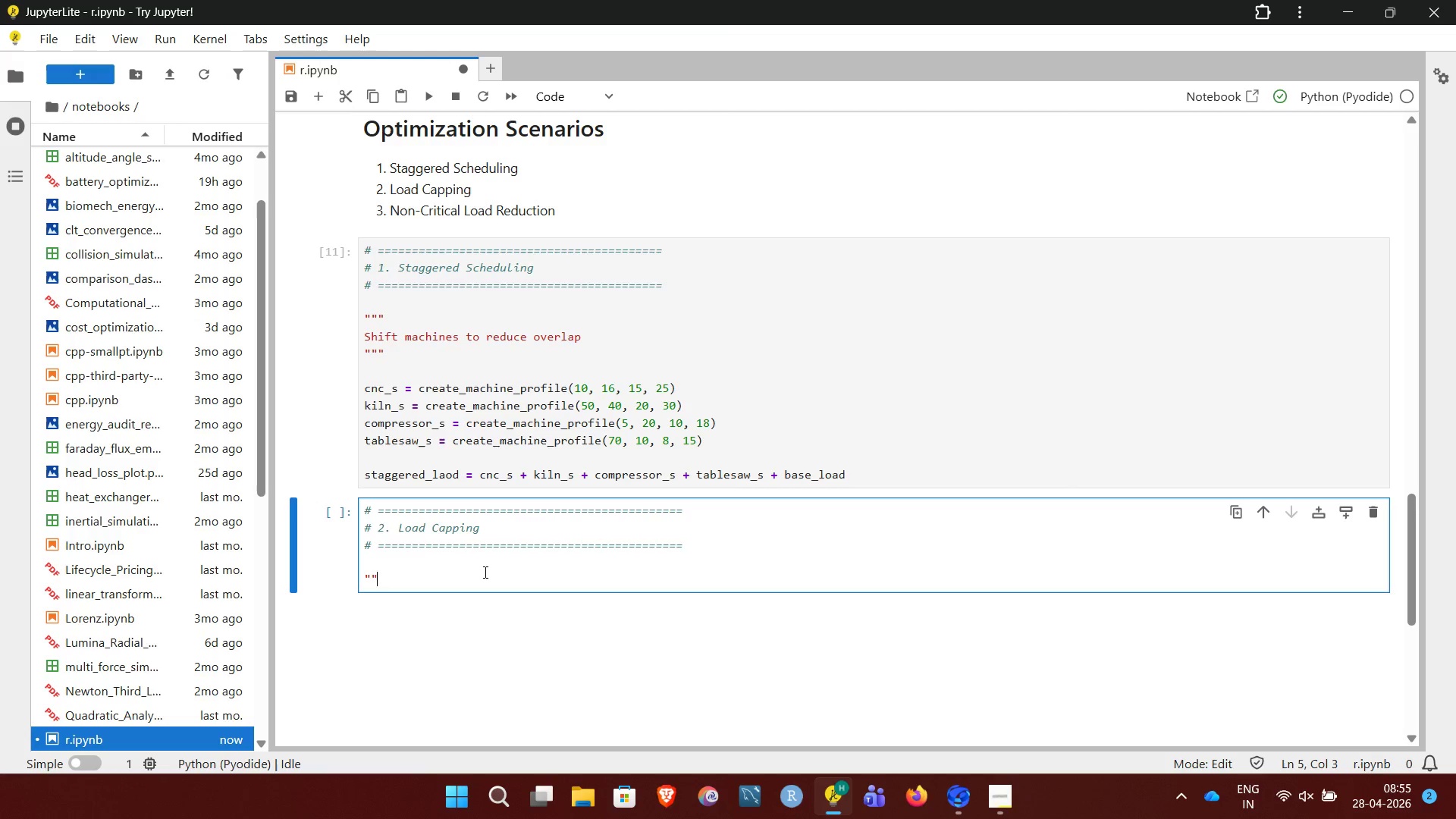 
key(Shift+Quote)
 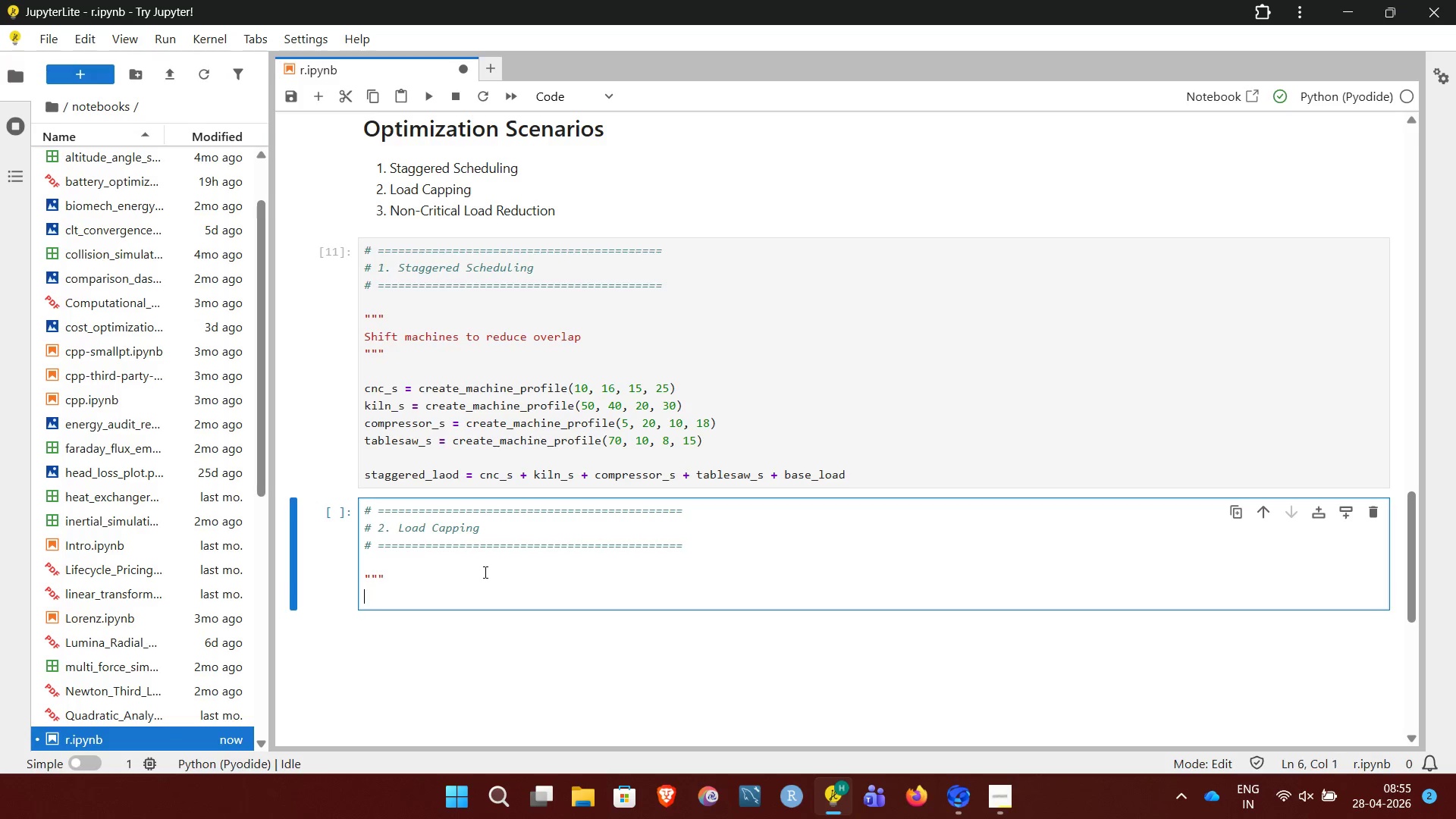 
key(Enter)
 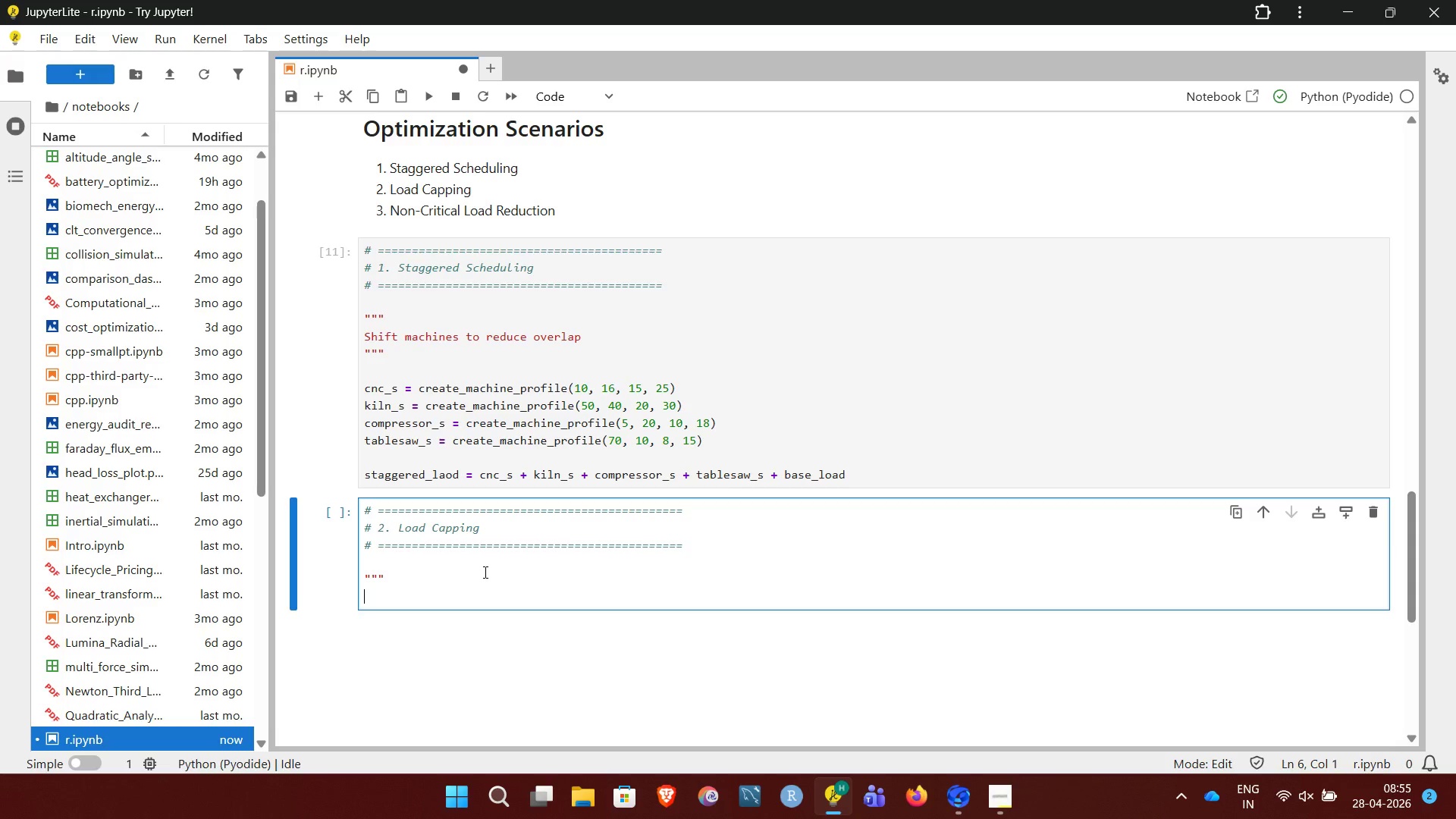 
type(Cap Load at threshold -> delay excess)
 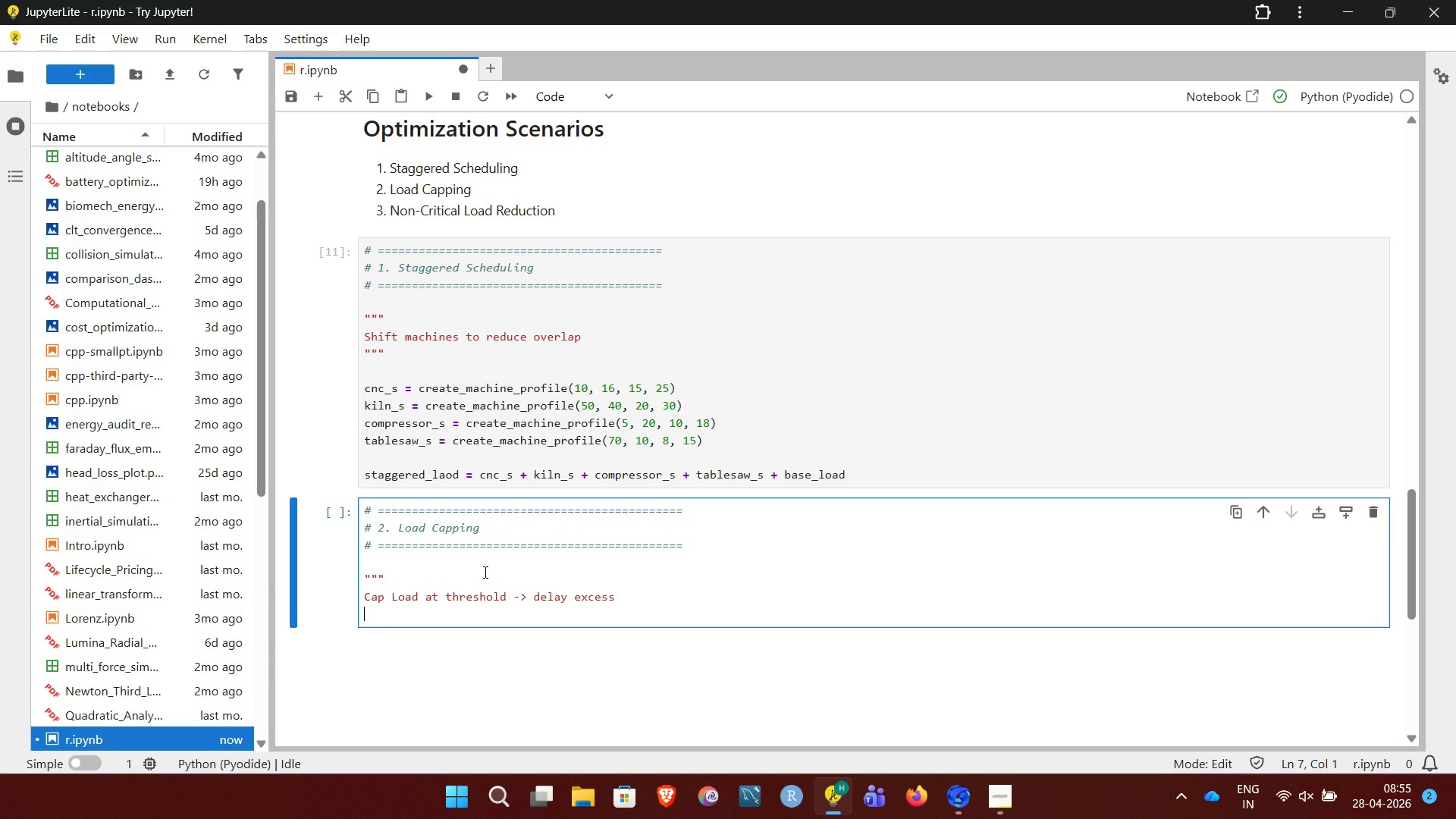 
 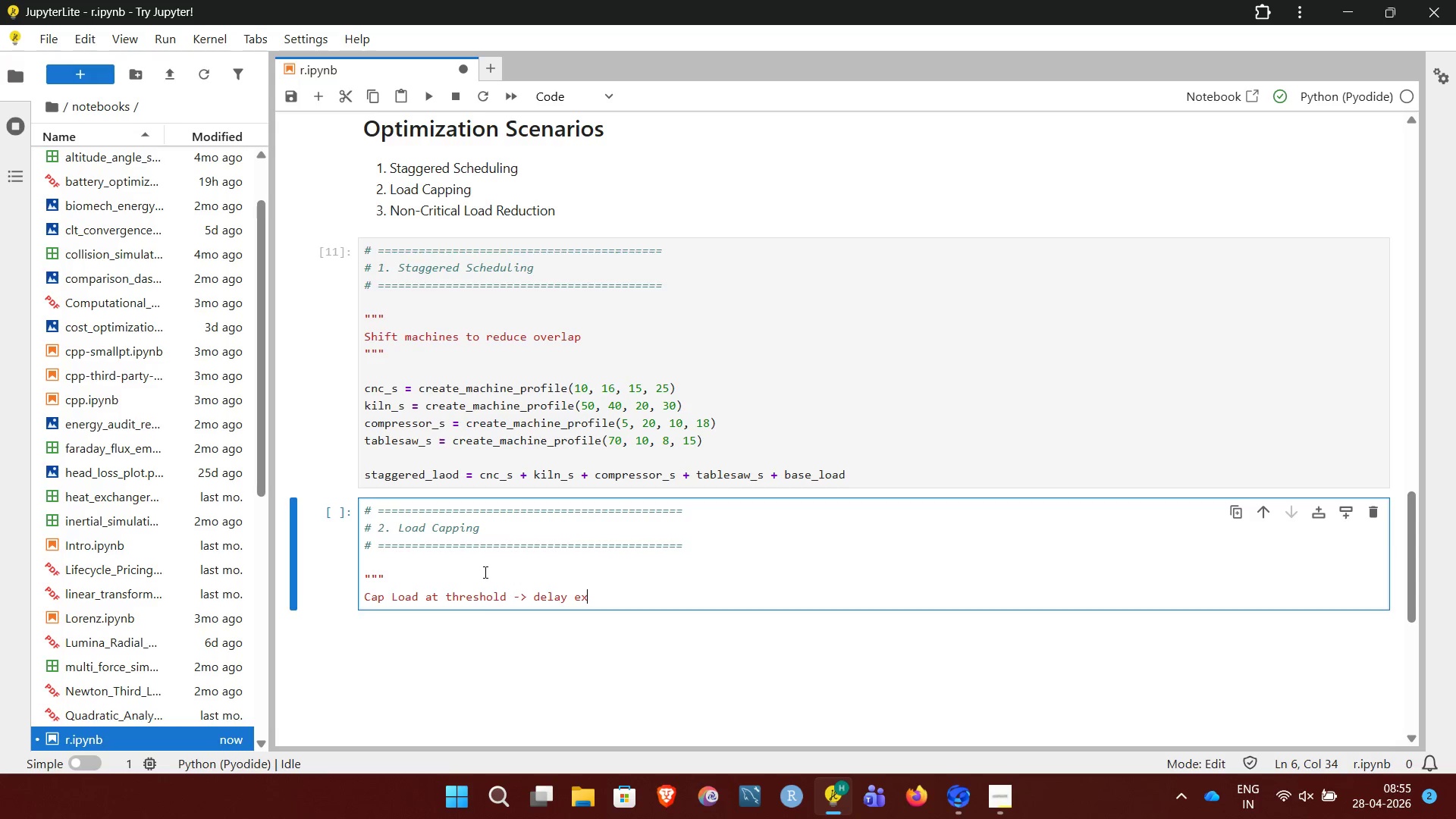 
key(Enter)
 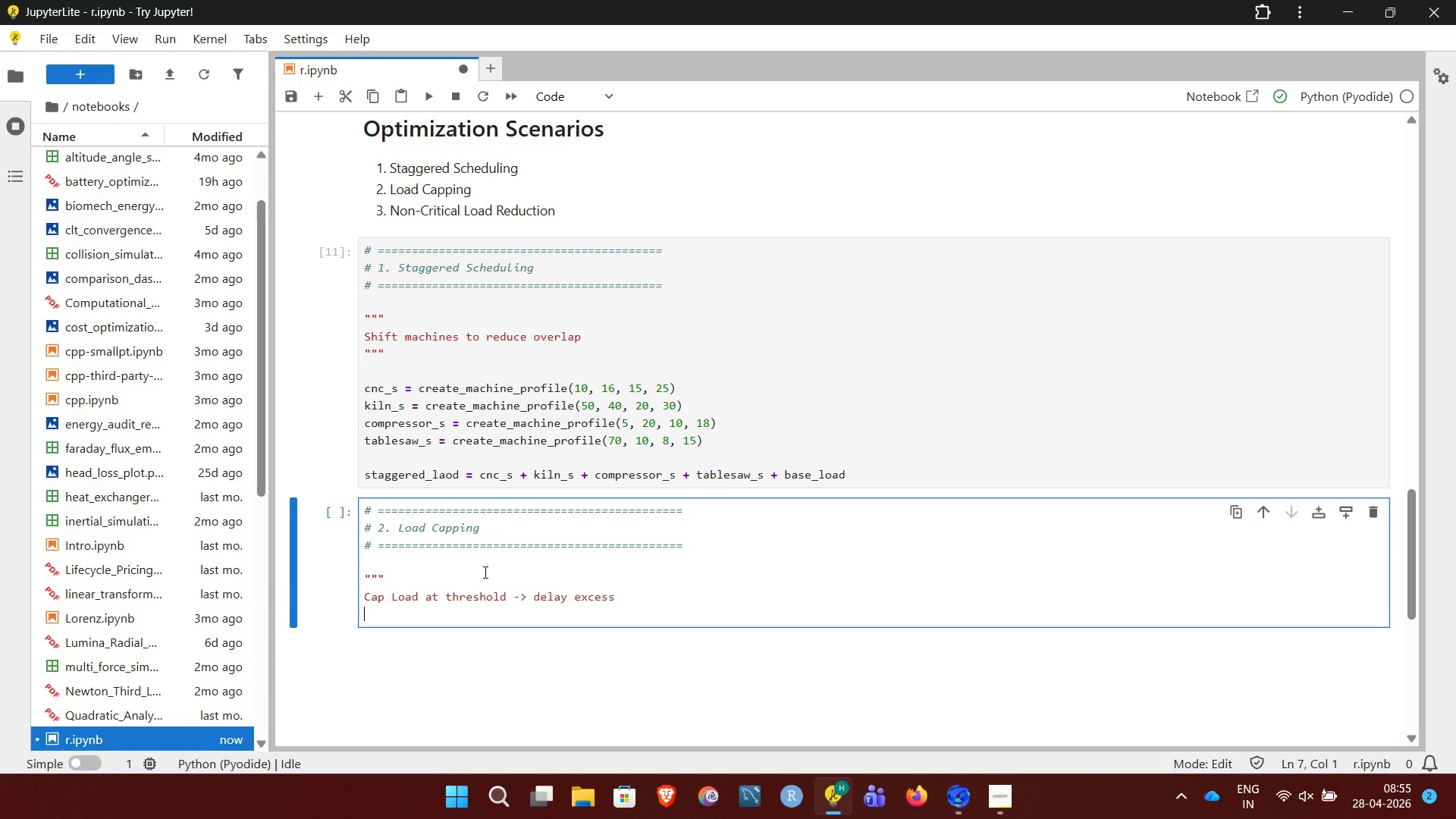 
key(Shift+Quote)
 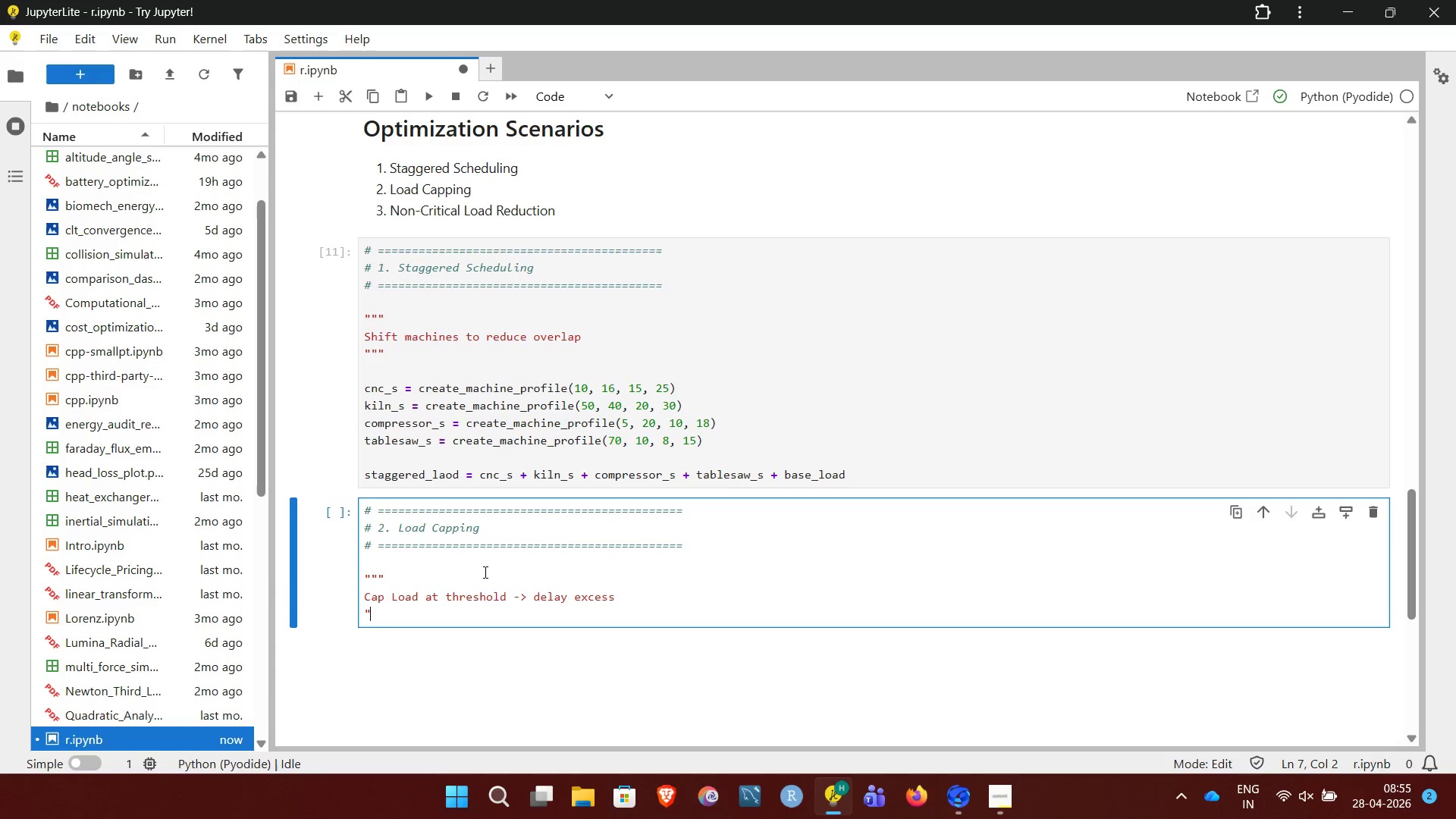 
key(Shift+Quote)
 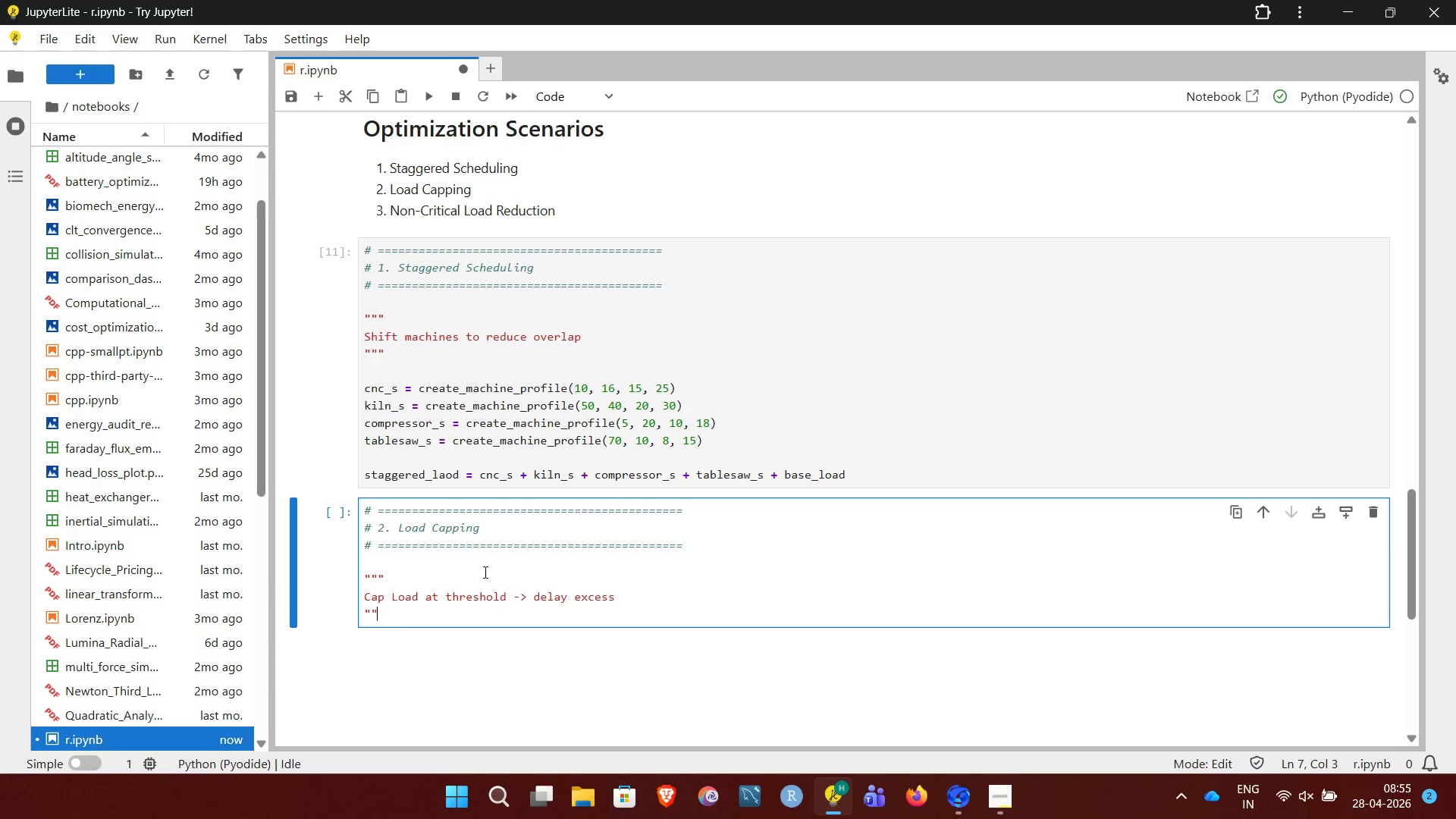 
key(Shift+Quote)
 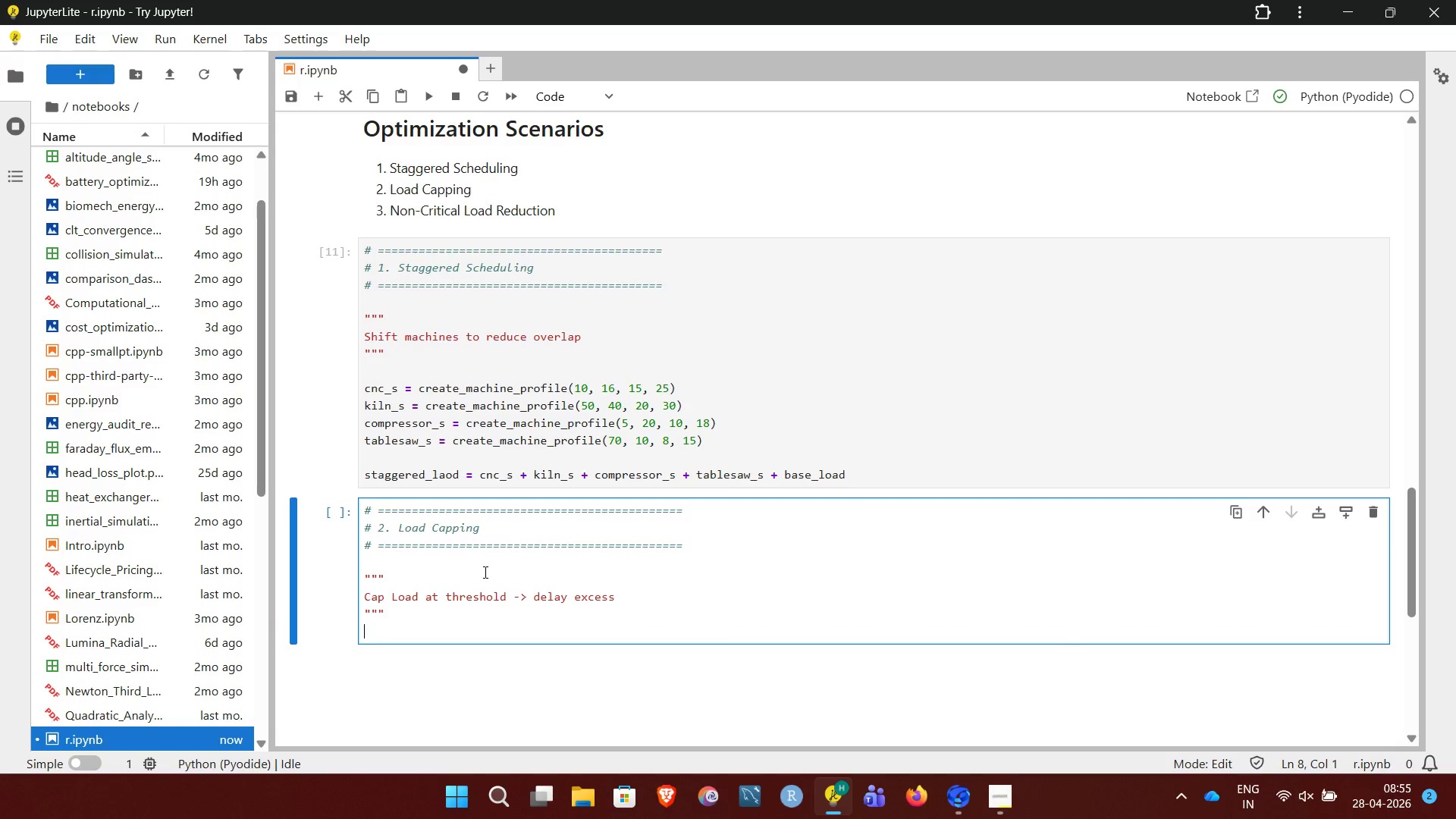 
key(Enter)
 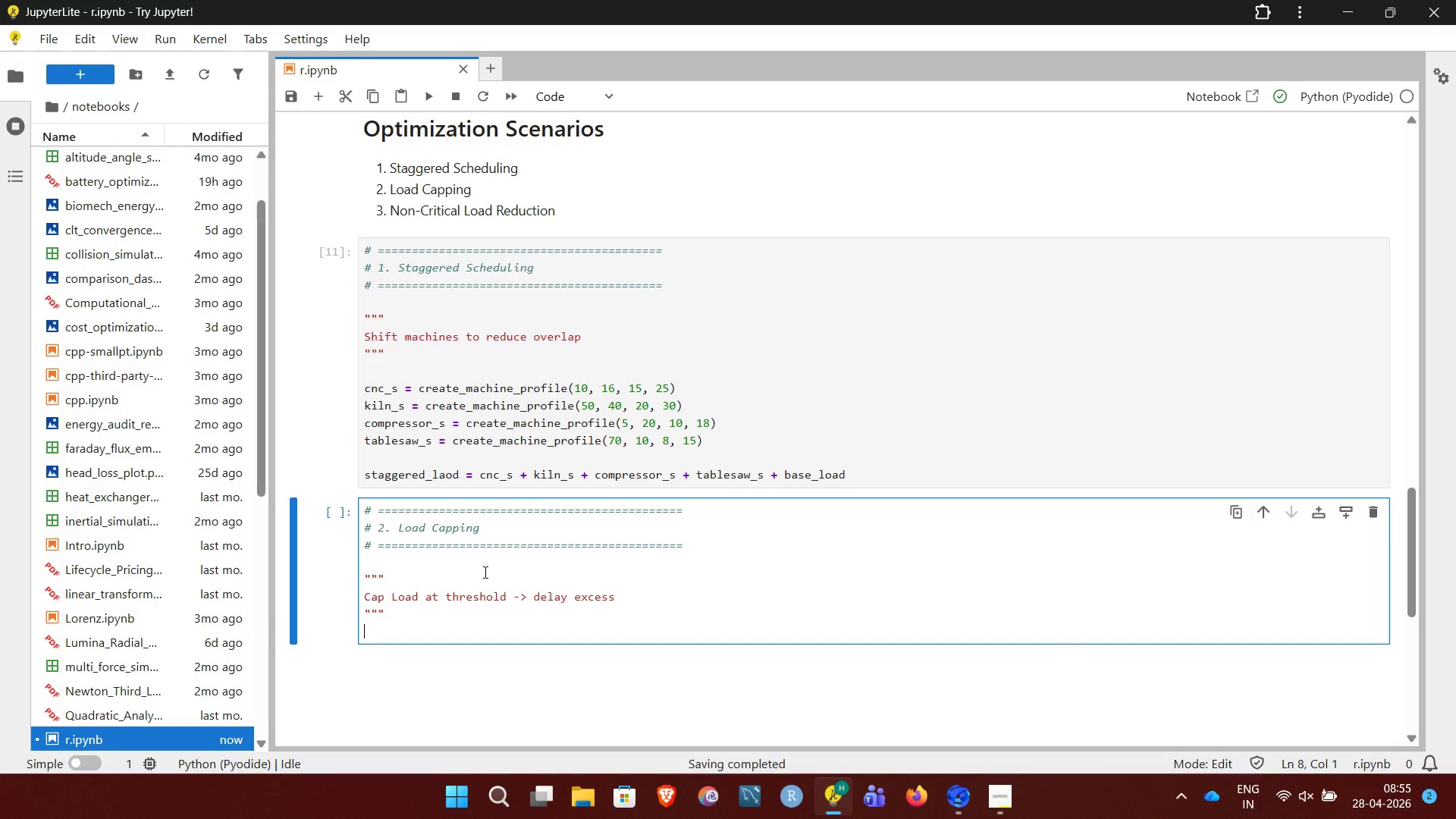 
key(Enter)
 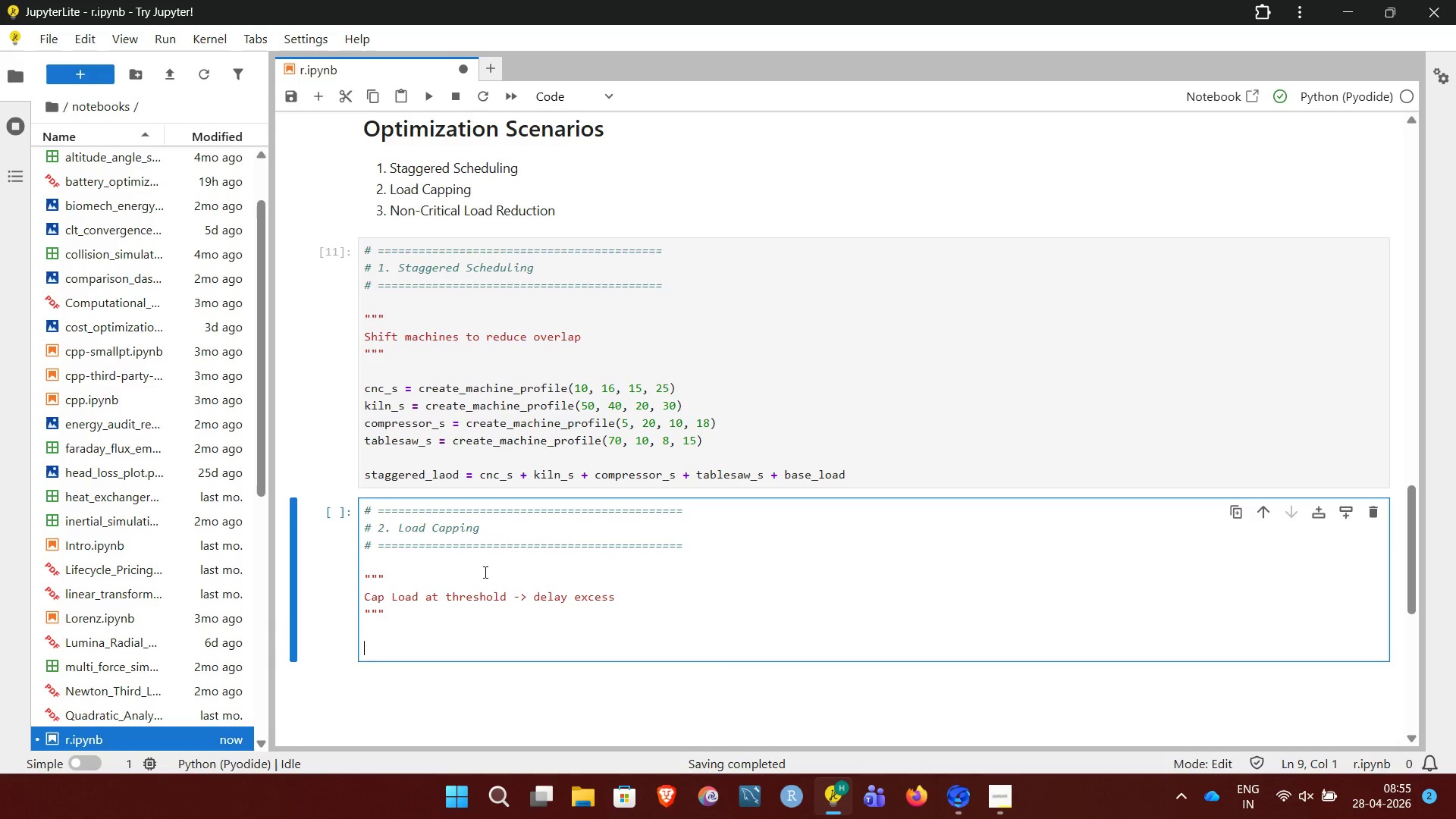 
type(cap_limit = 55)
 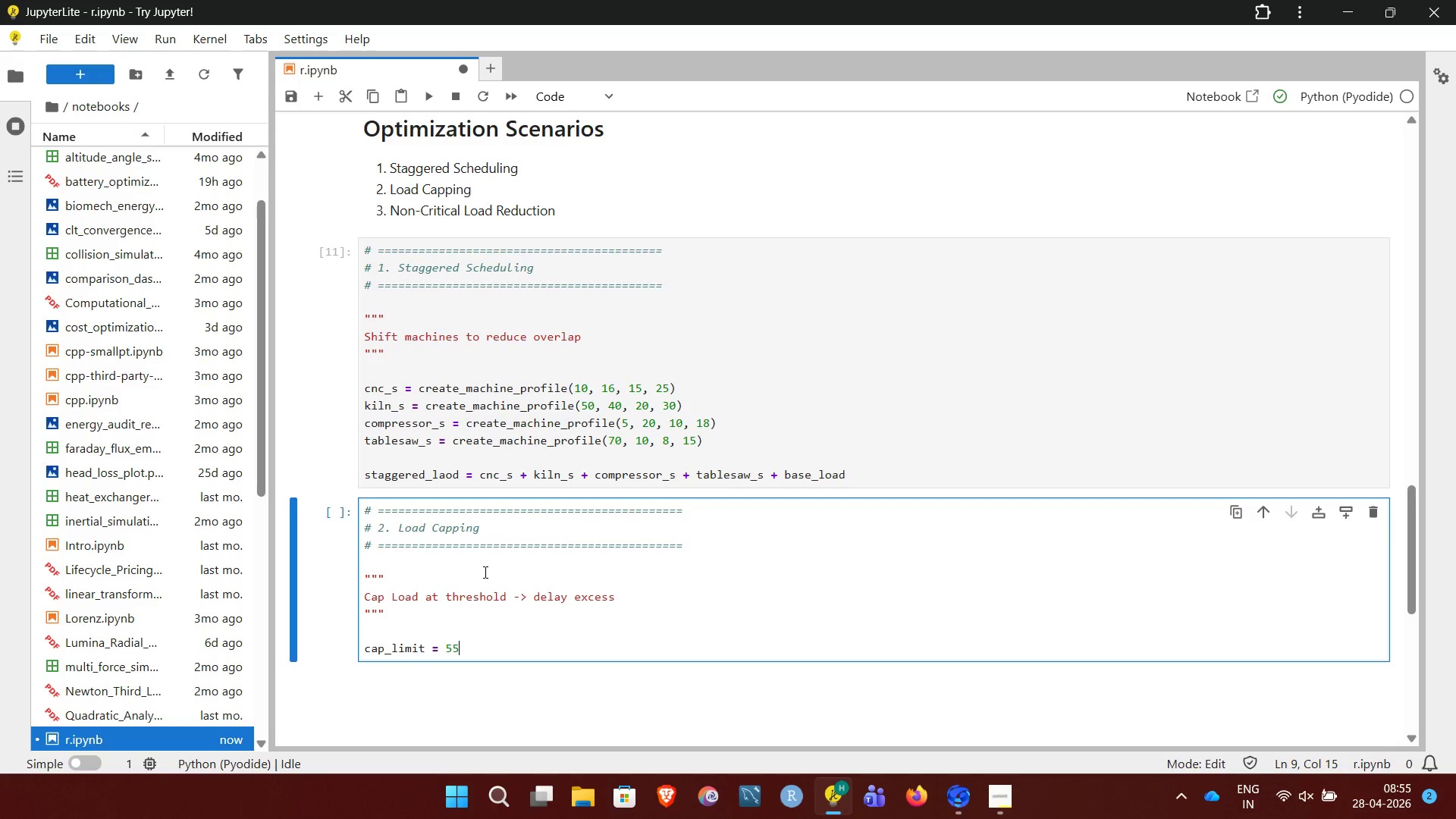 
key(Enter)
 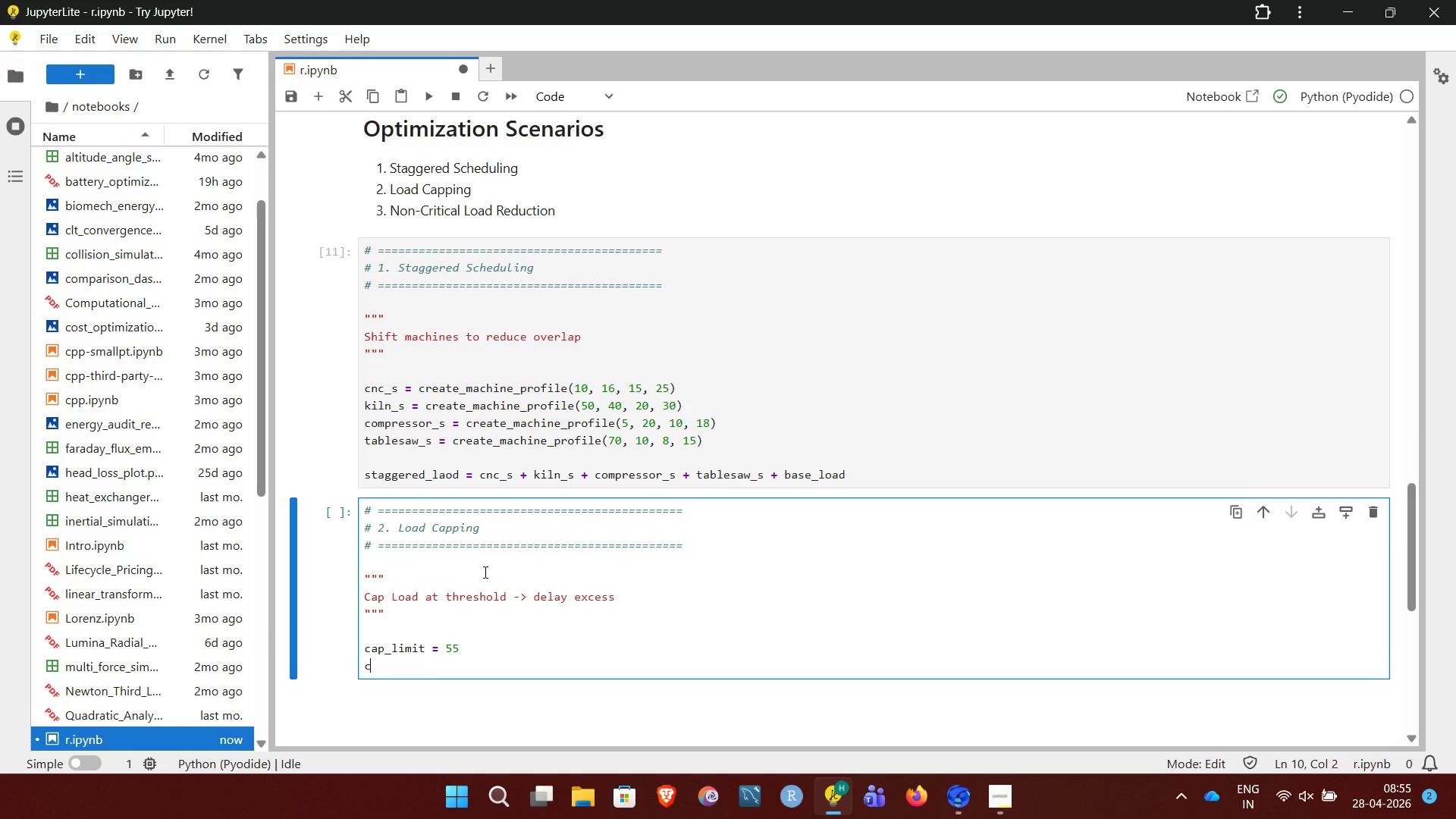 
type(capped_load = np.copy(original_load))
 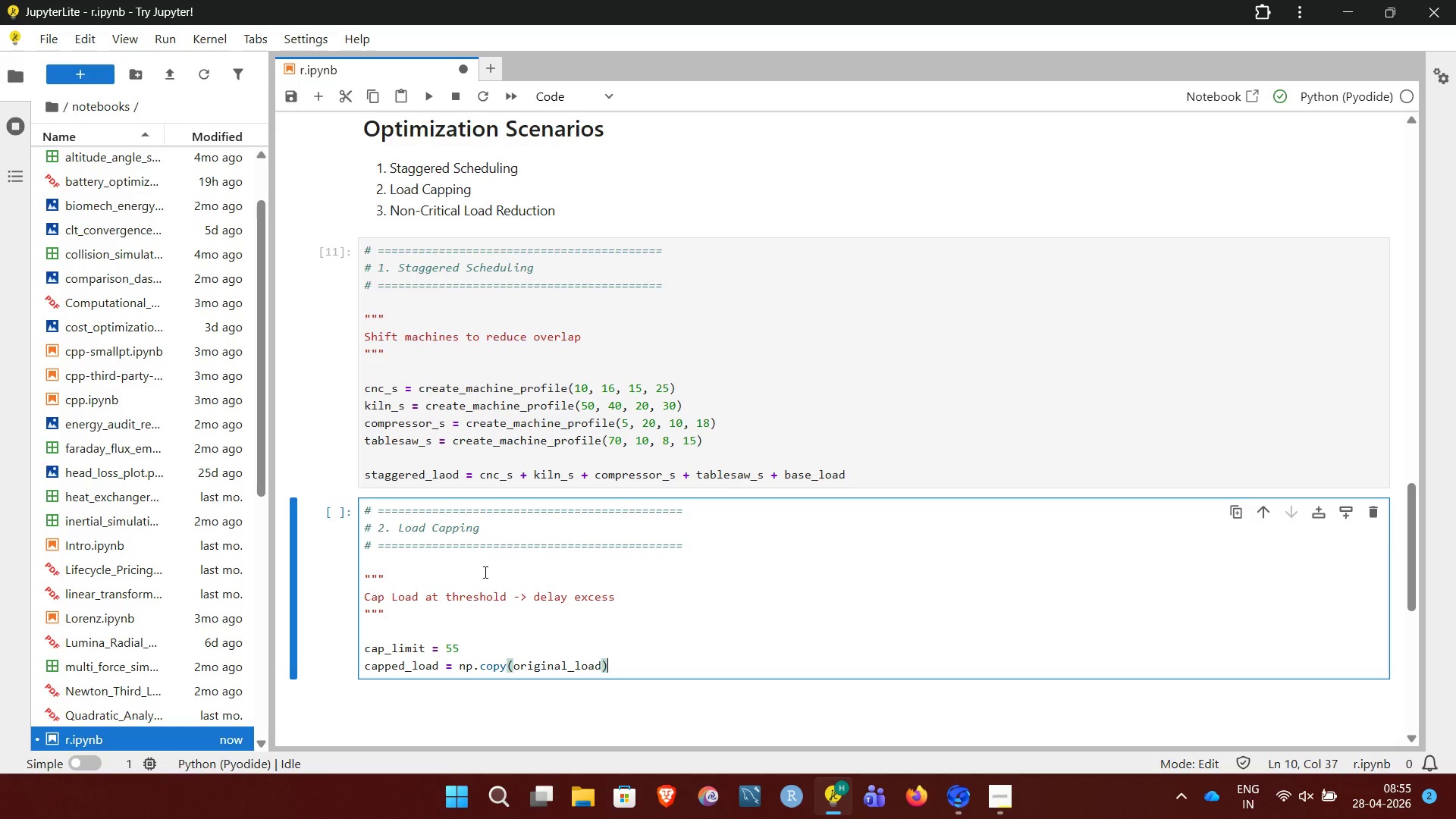 
key(Enter)
 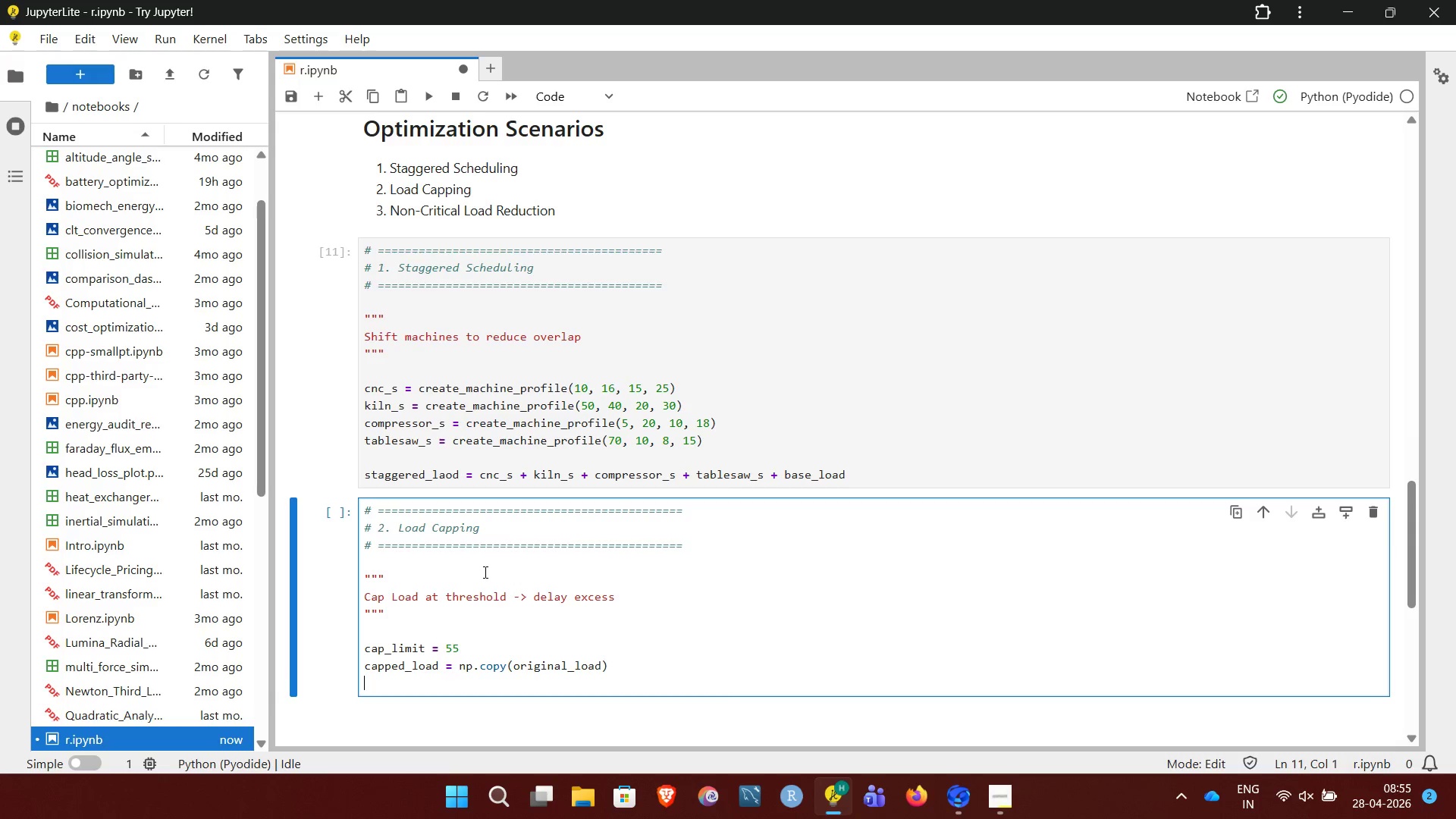 
key(Enter)
 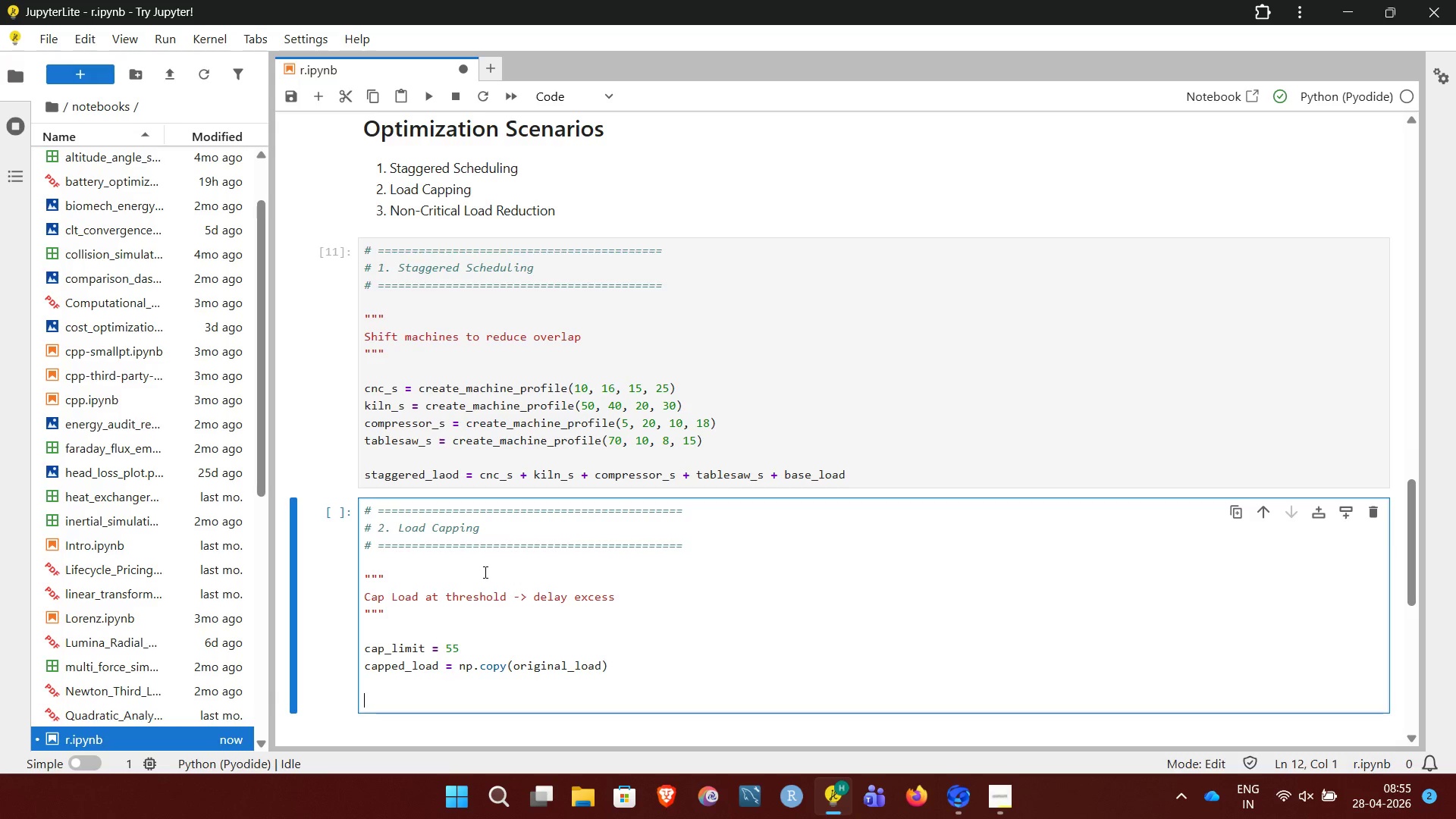 
type(for i in range(intervals):)
 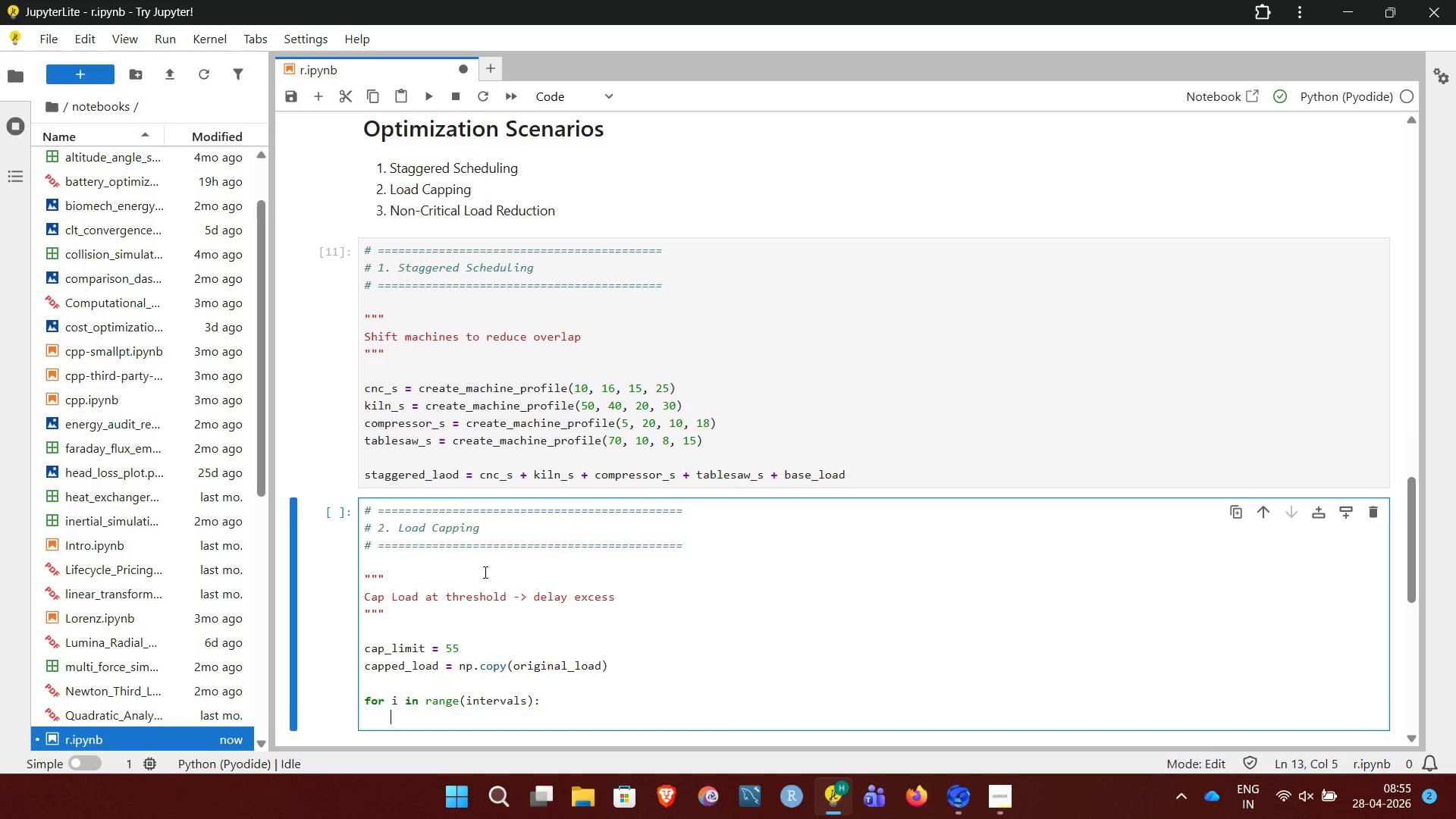 
 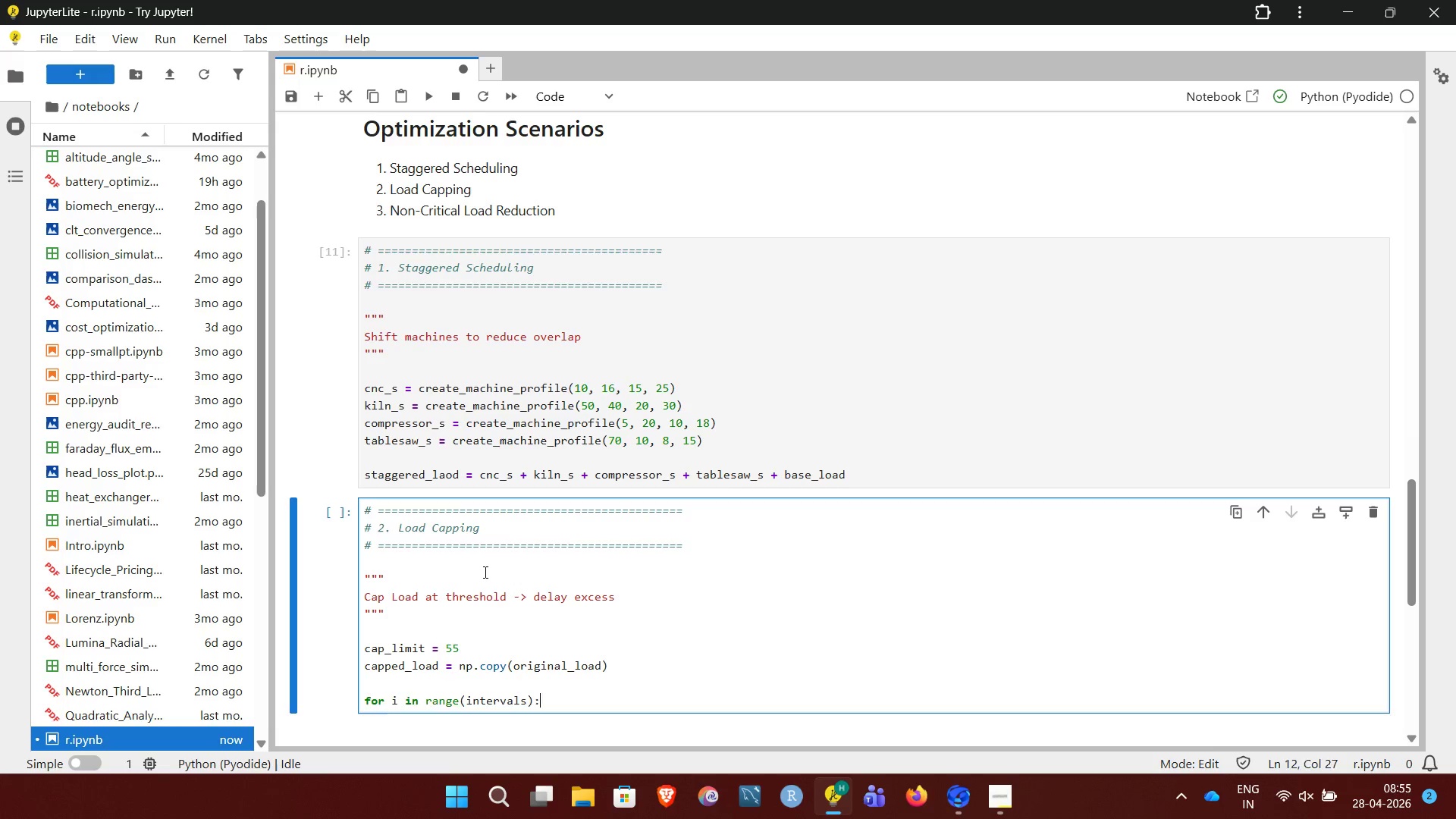 
key(Enter)
 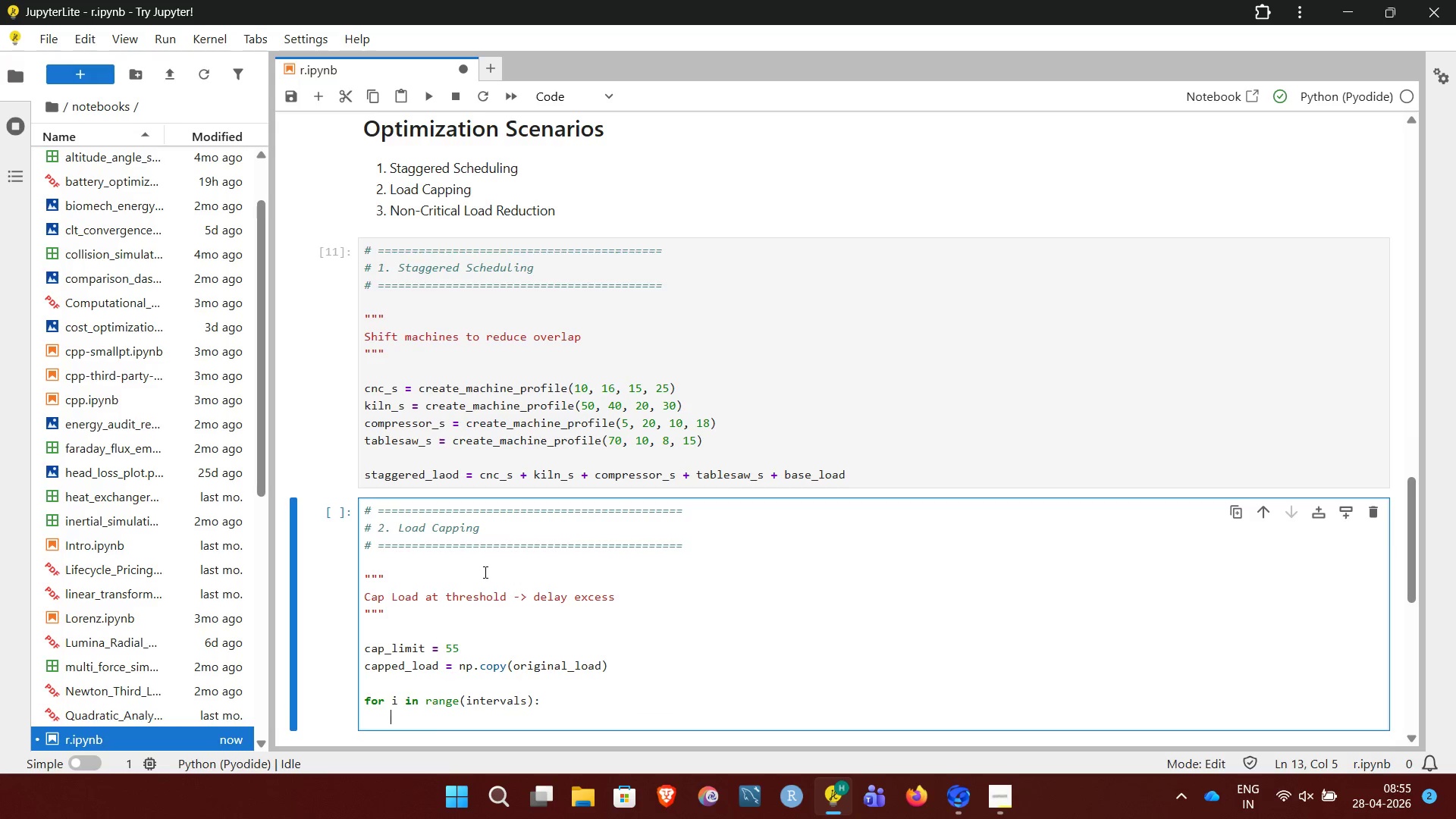 
type(if capped_load[i] > cap_limit:)
 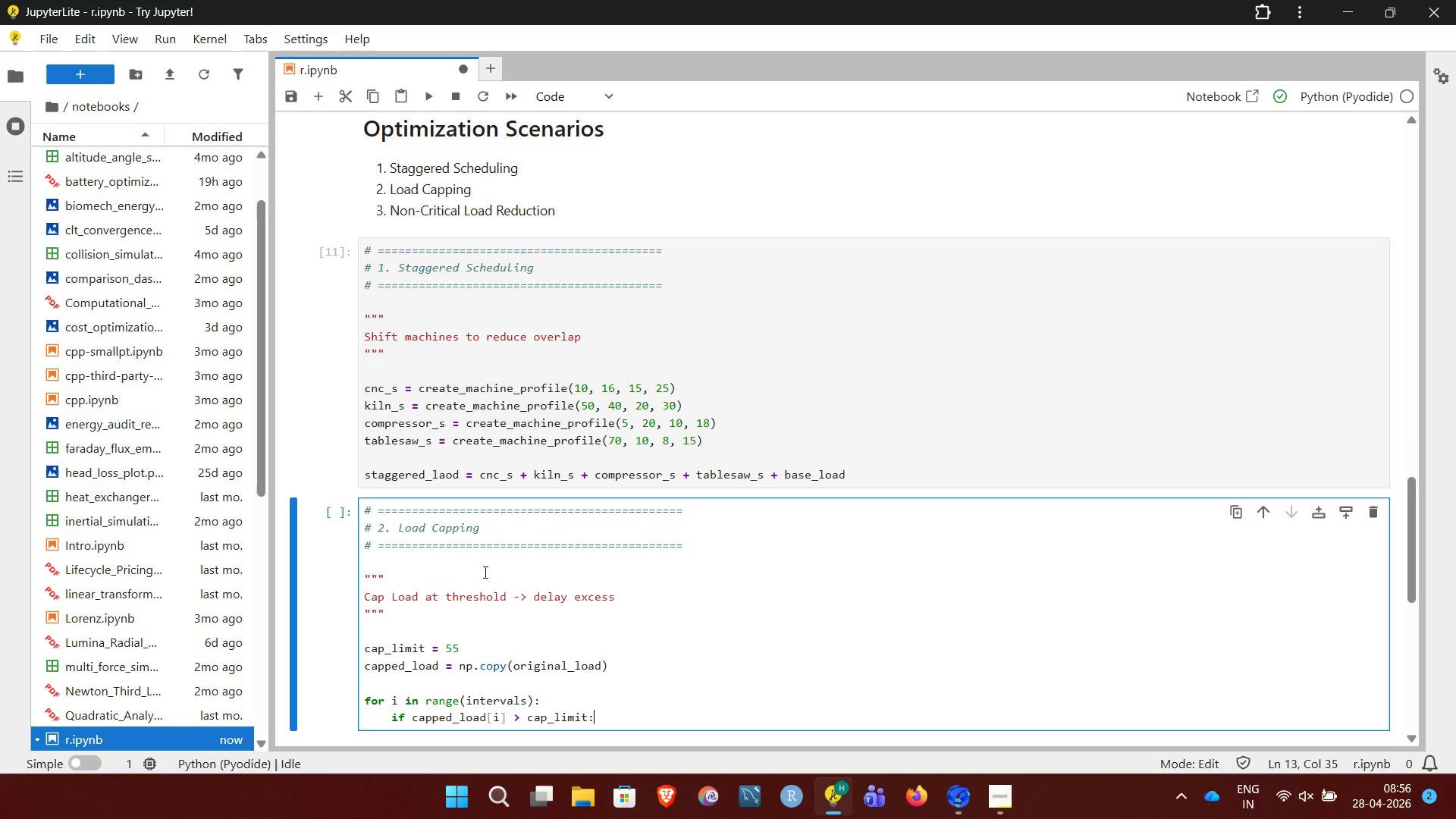 
 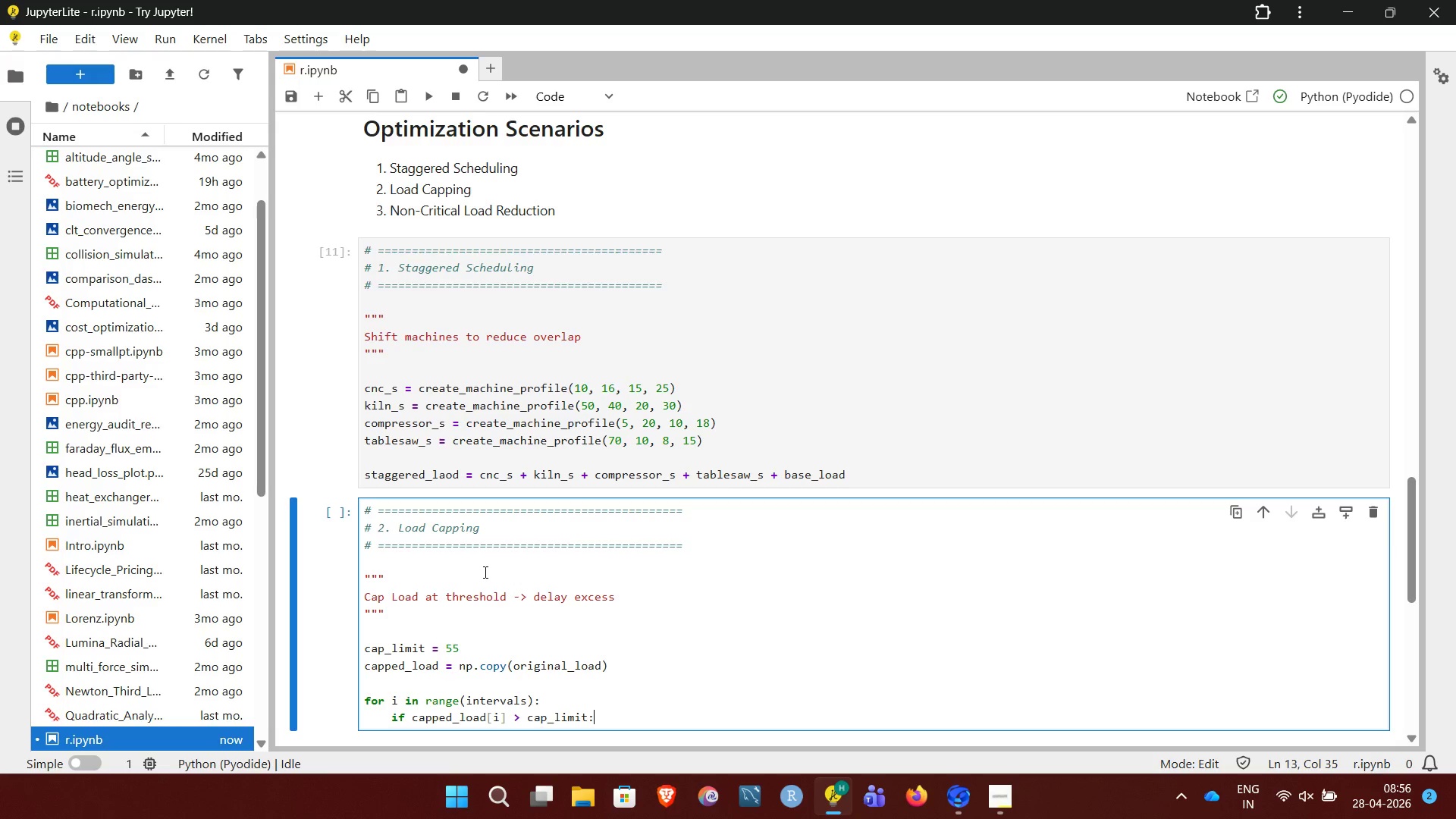 
key(Enter)
 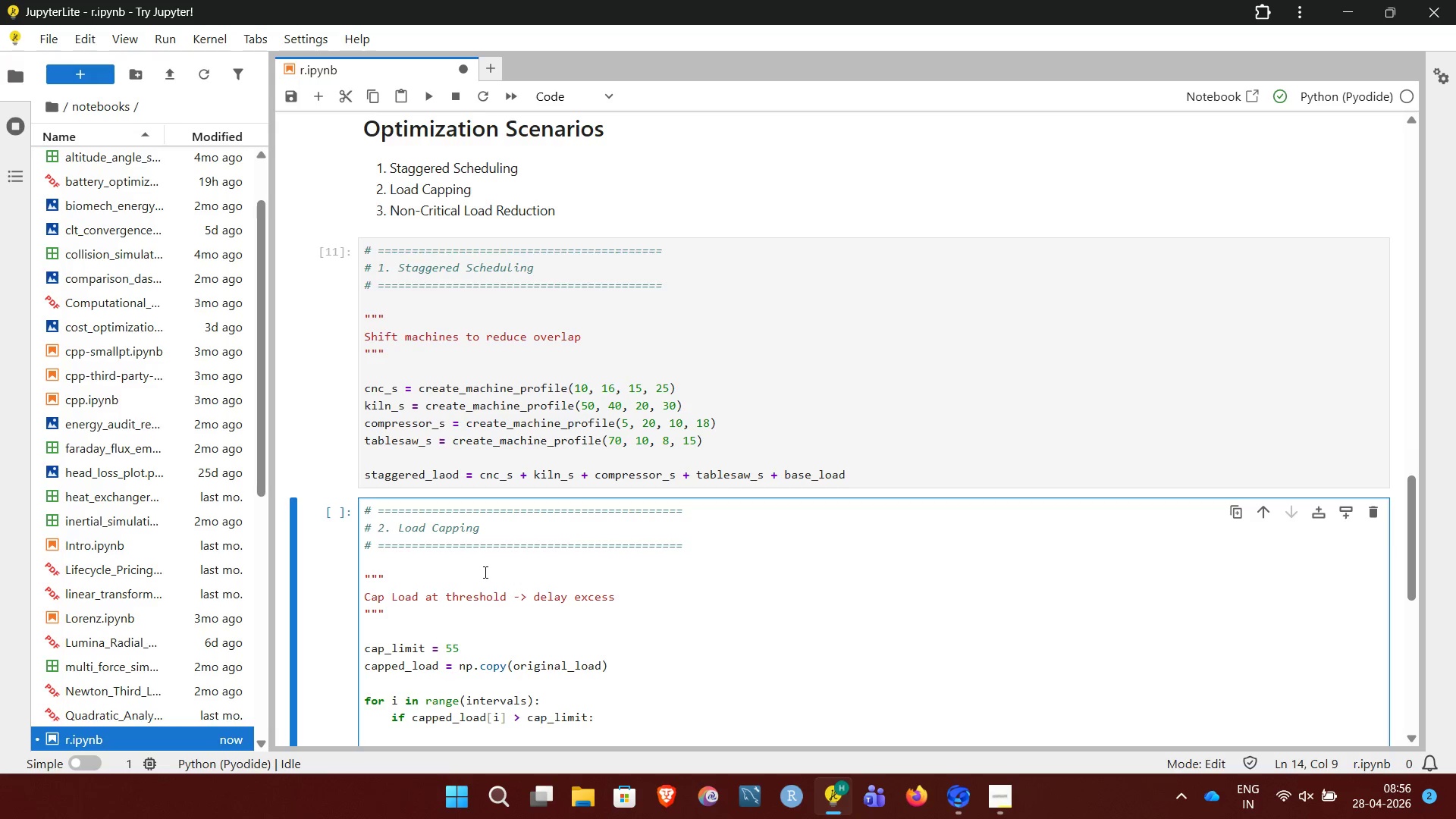 
type(capped_load[i] )
 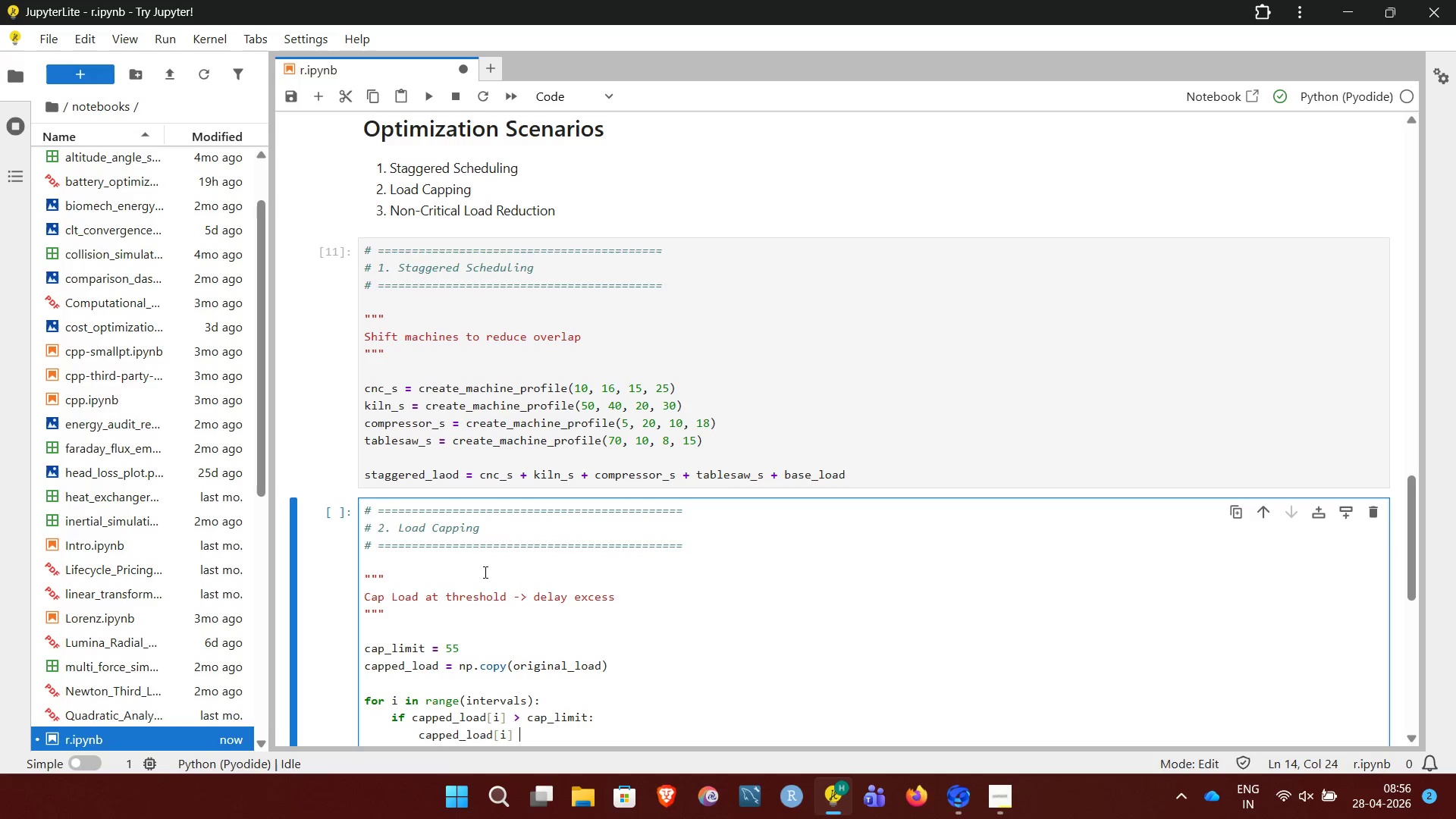 
type(= cap_limit)
 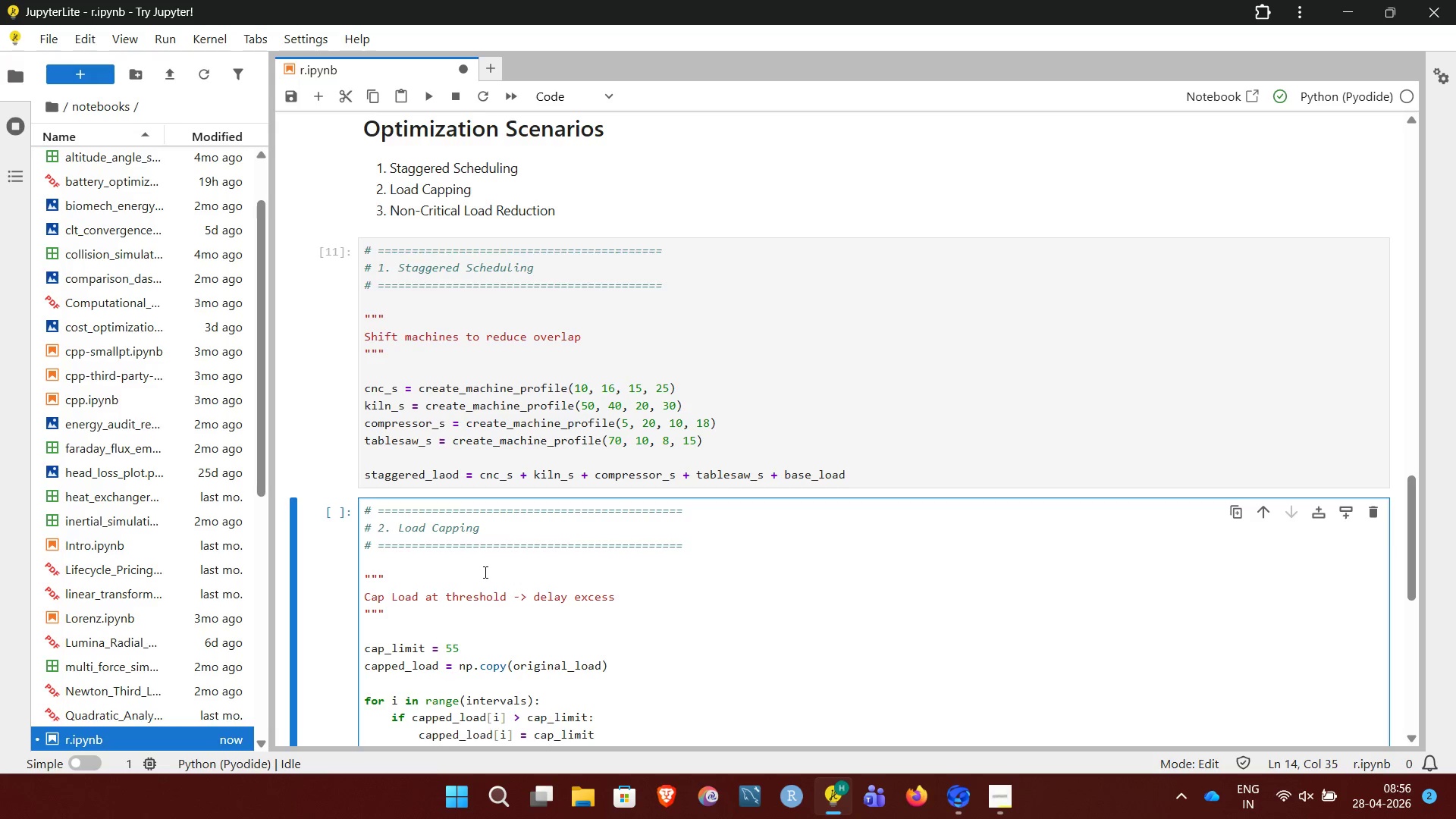 
key(Shift+Enter)
 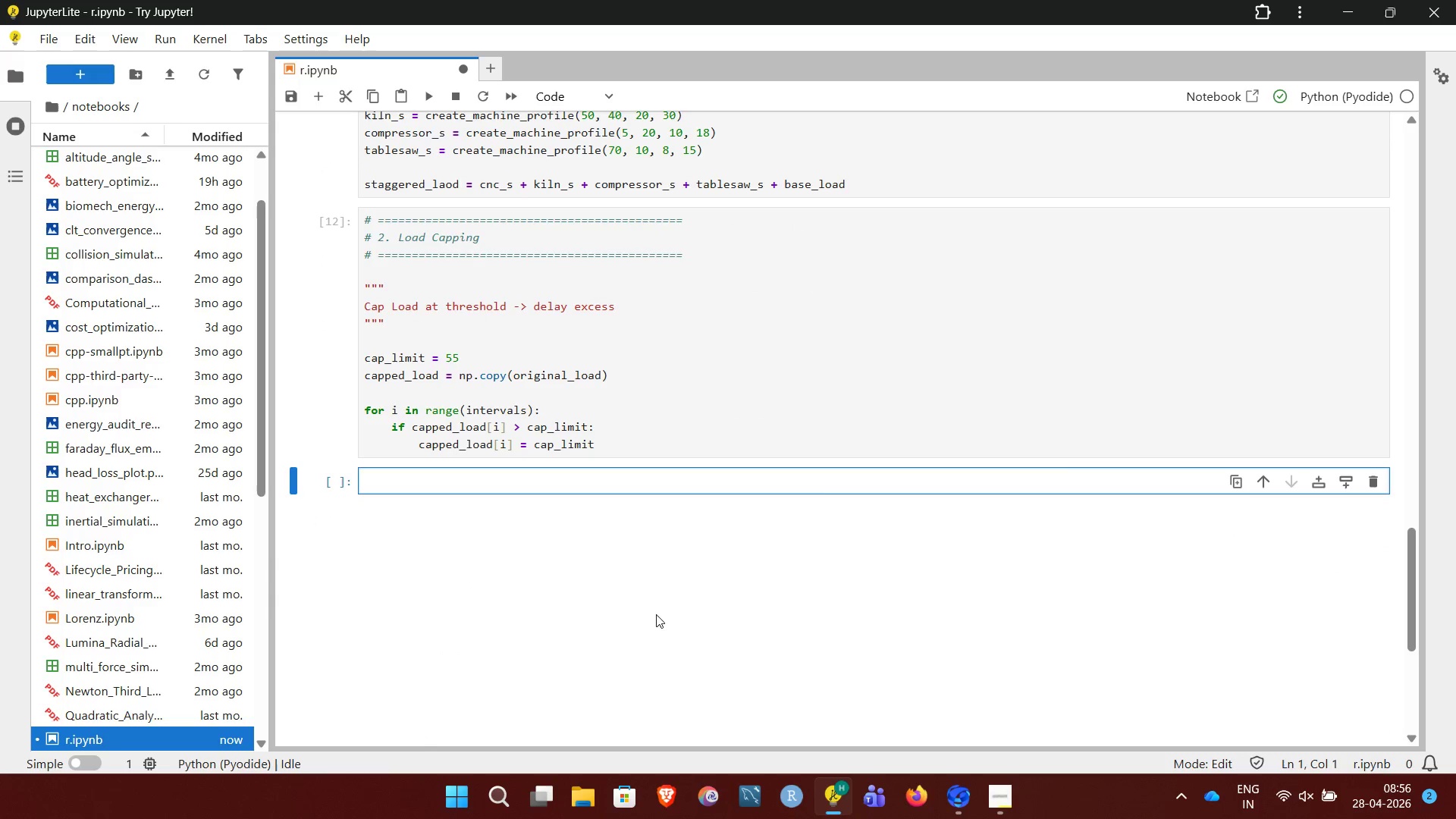 
left_click([1001, 794])